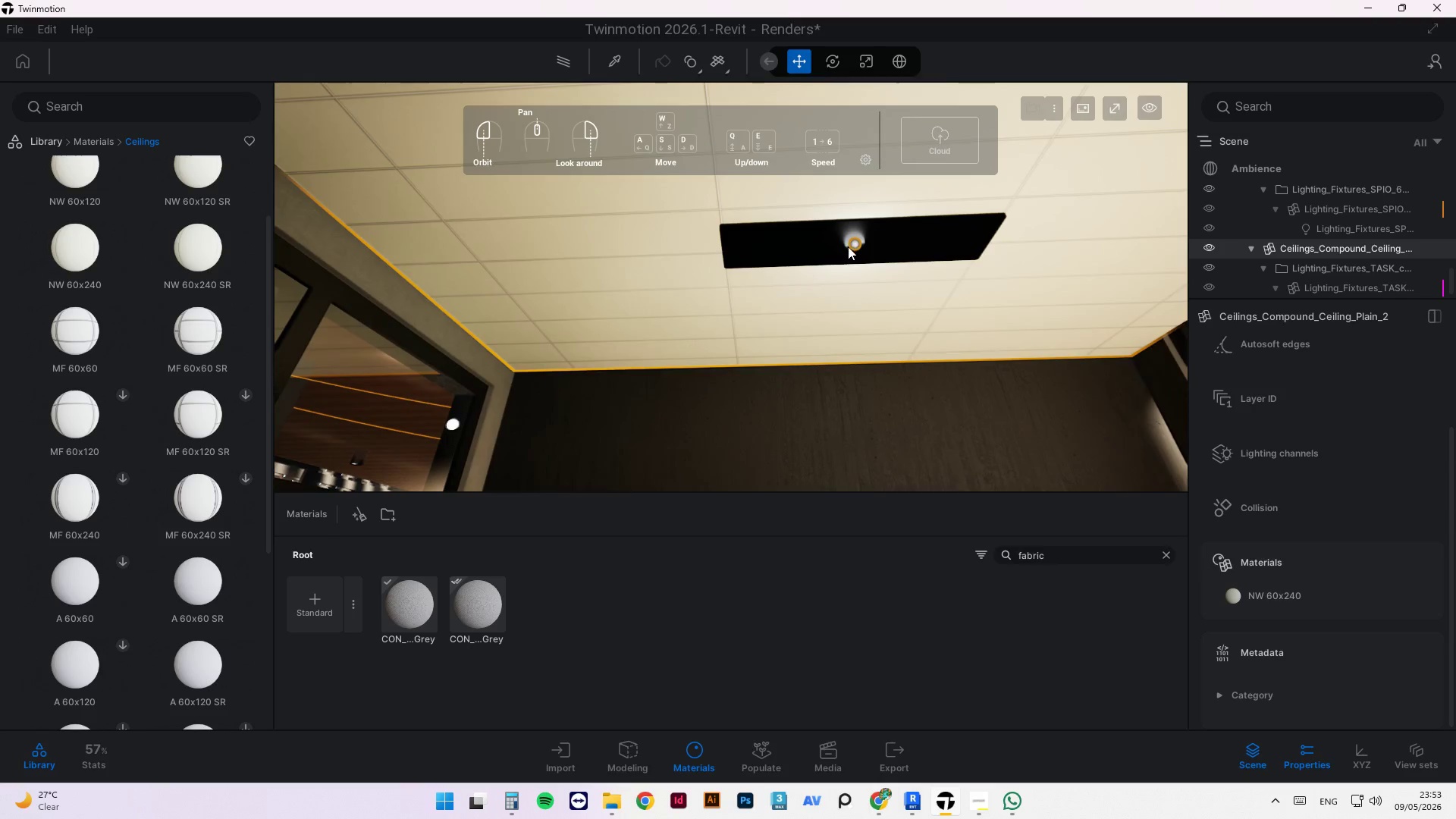 
left_click([855, 246])
 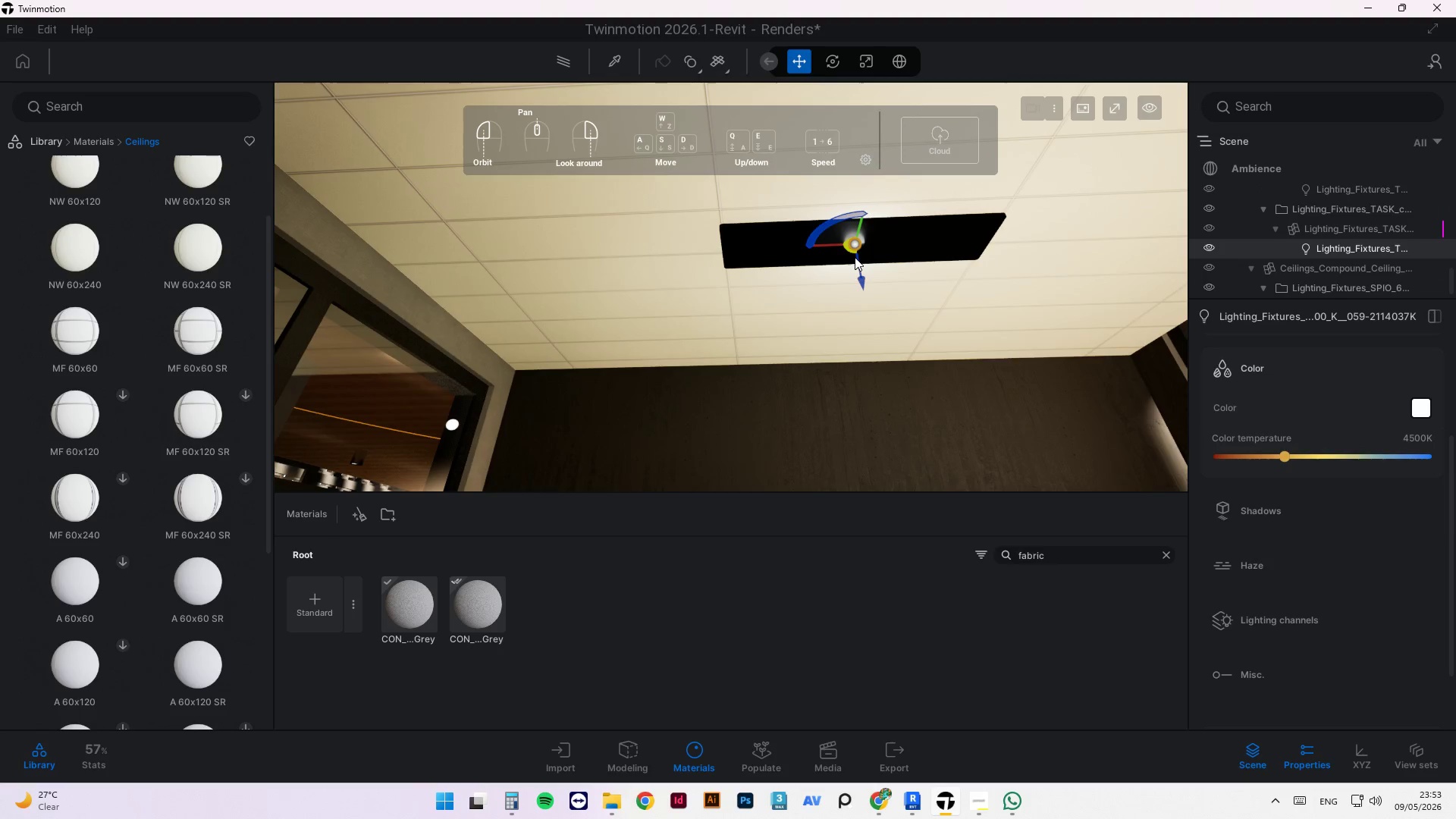 
left_click_drag(start_coordinate=[958, 290], to_coordinate=[663, 372])
 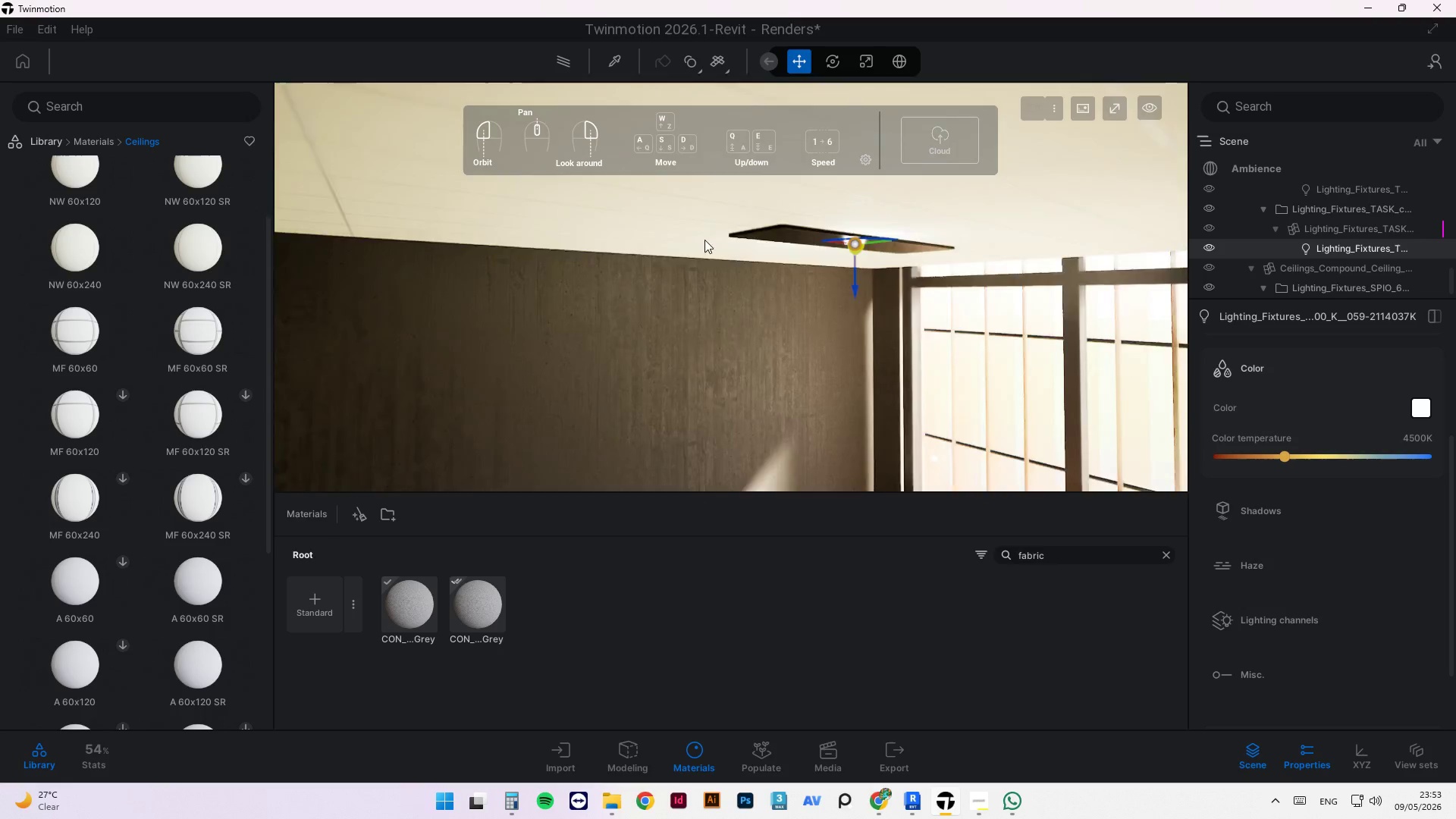 
scroll: coordinate [887, 356], scroll_direction: down, amount: 3.0
 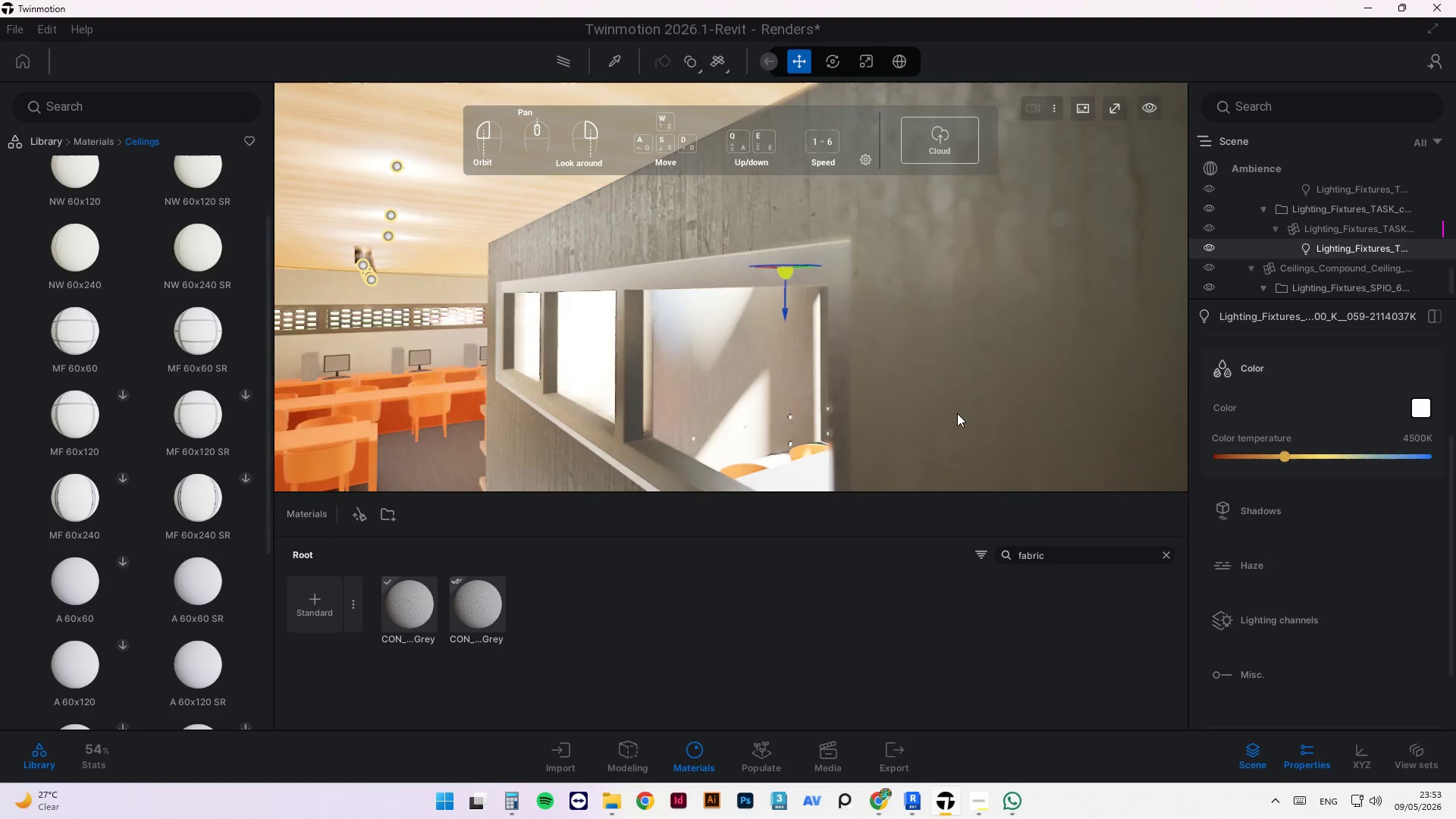 
scroll: coordinate [808, 626], scroll_direction: up, amount: 2.0
 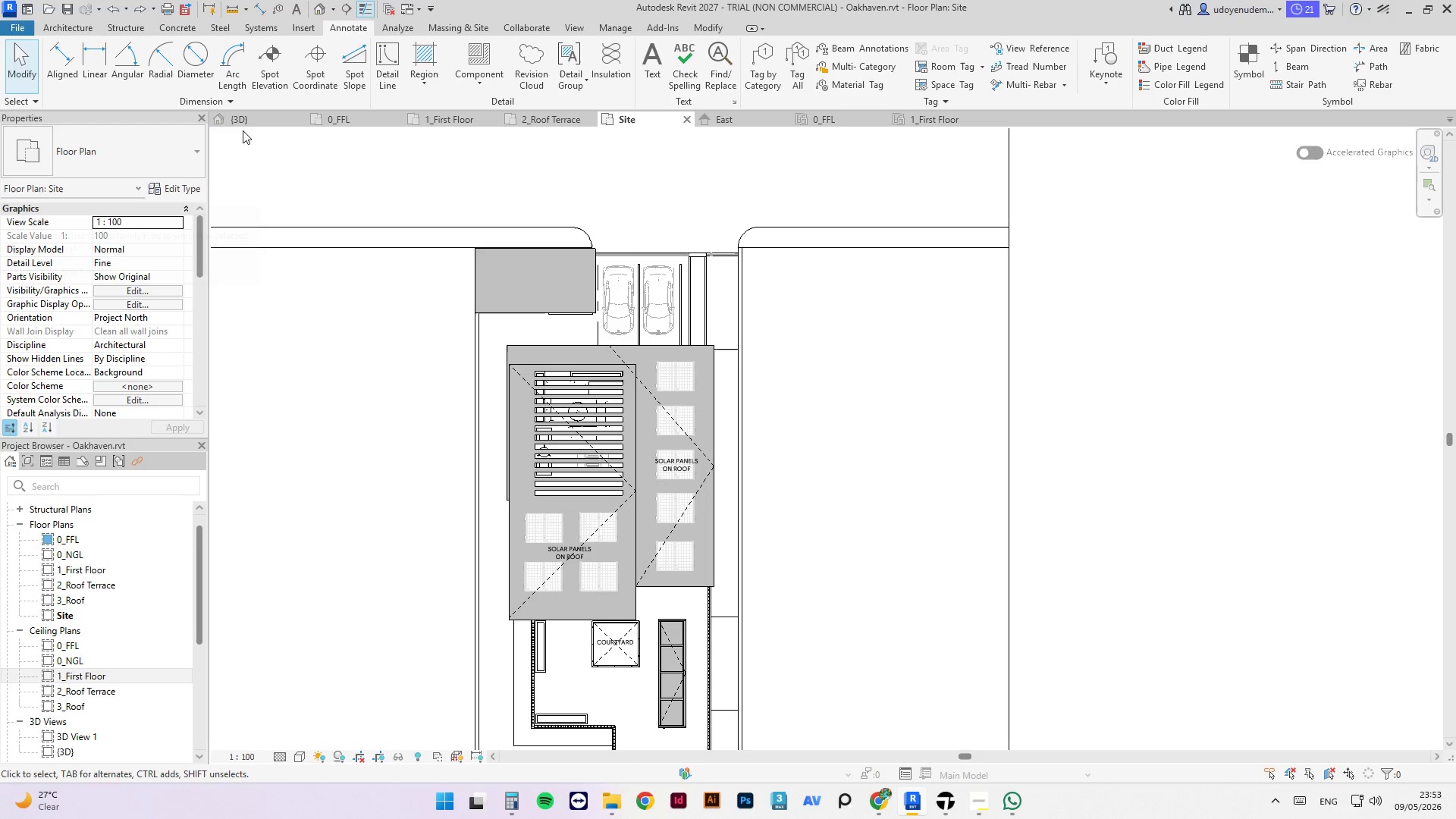 
wait(6.74)
 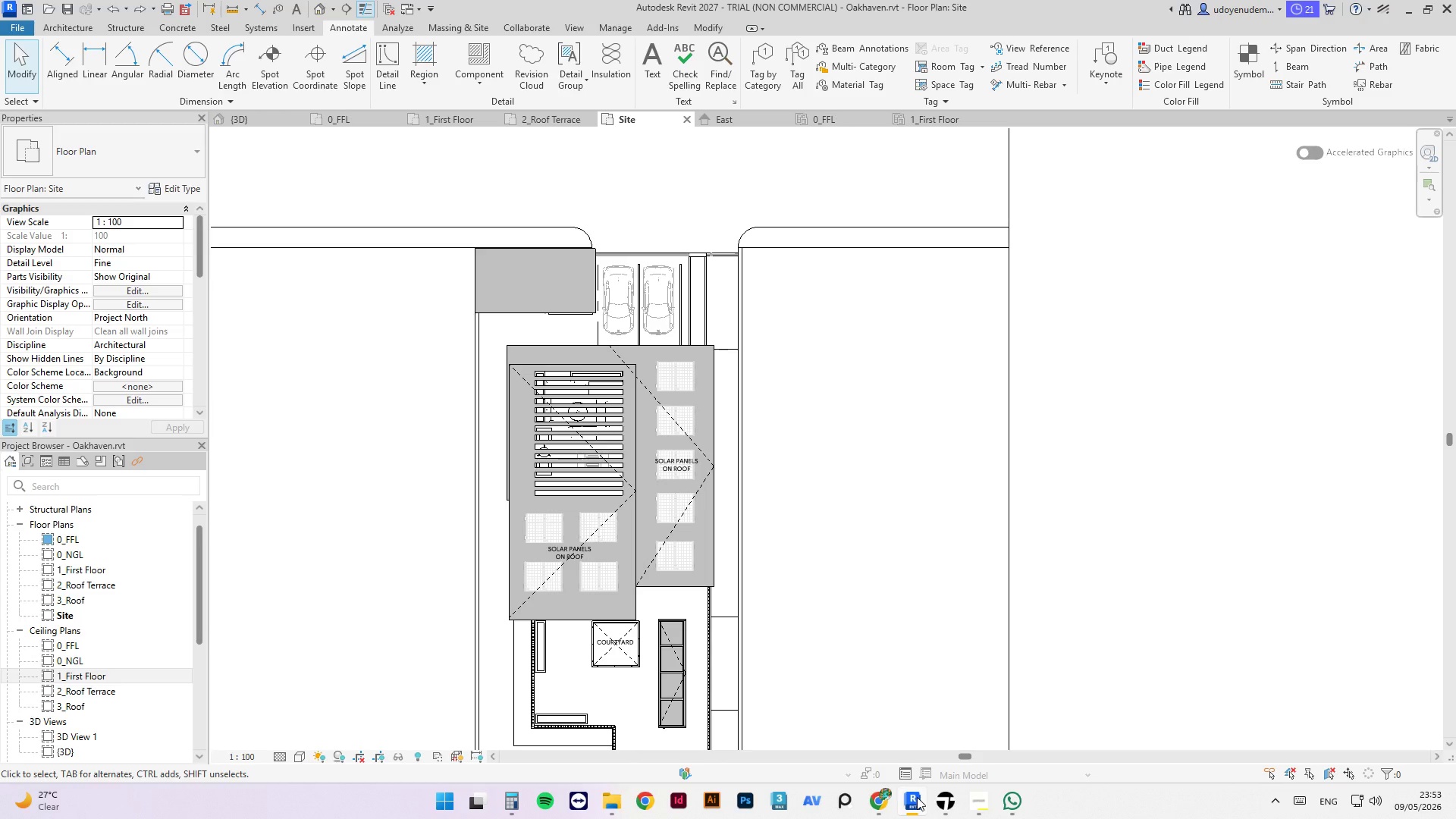 
left_click([246, 126])
 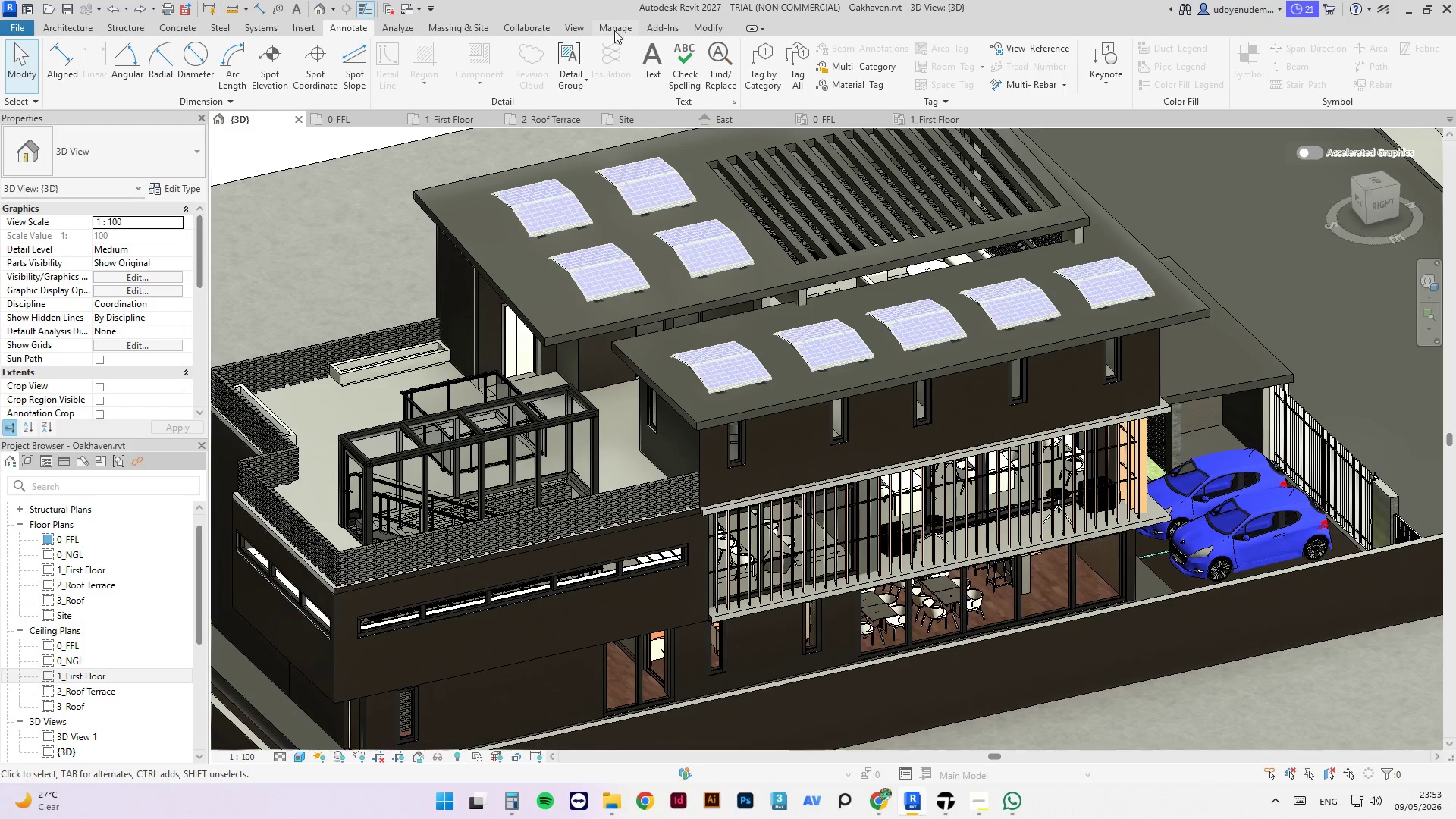 
left_click([483, 78])
 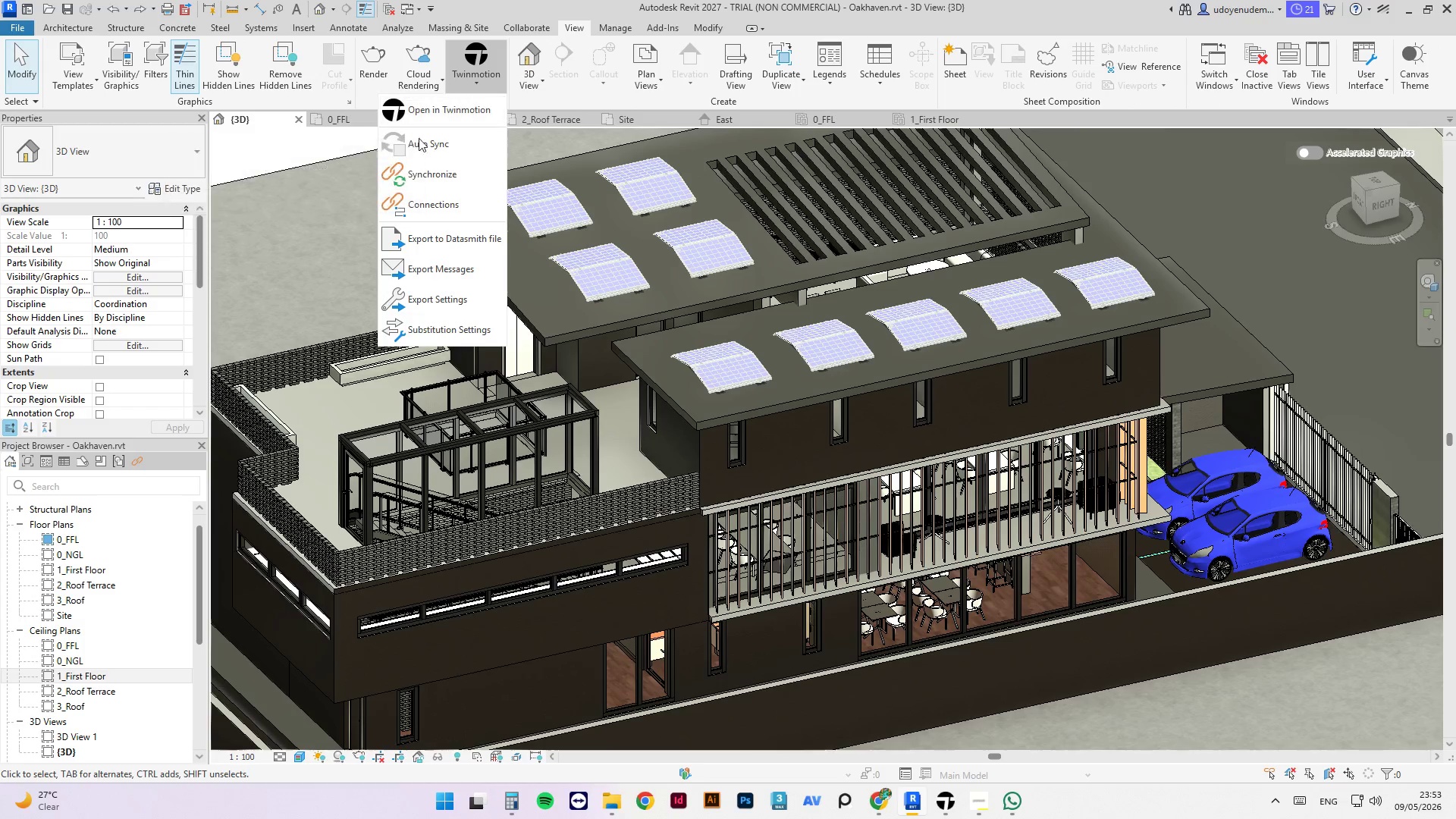 
left_click([434, 169])
 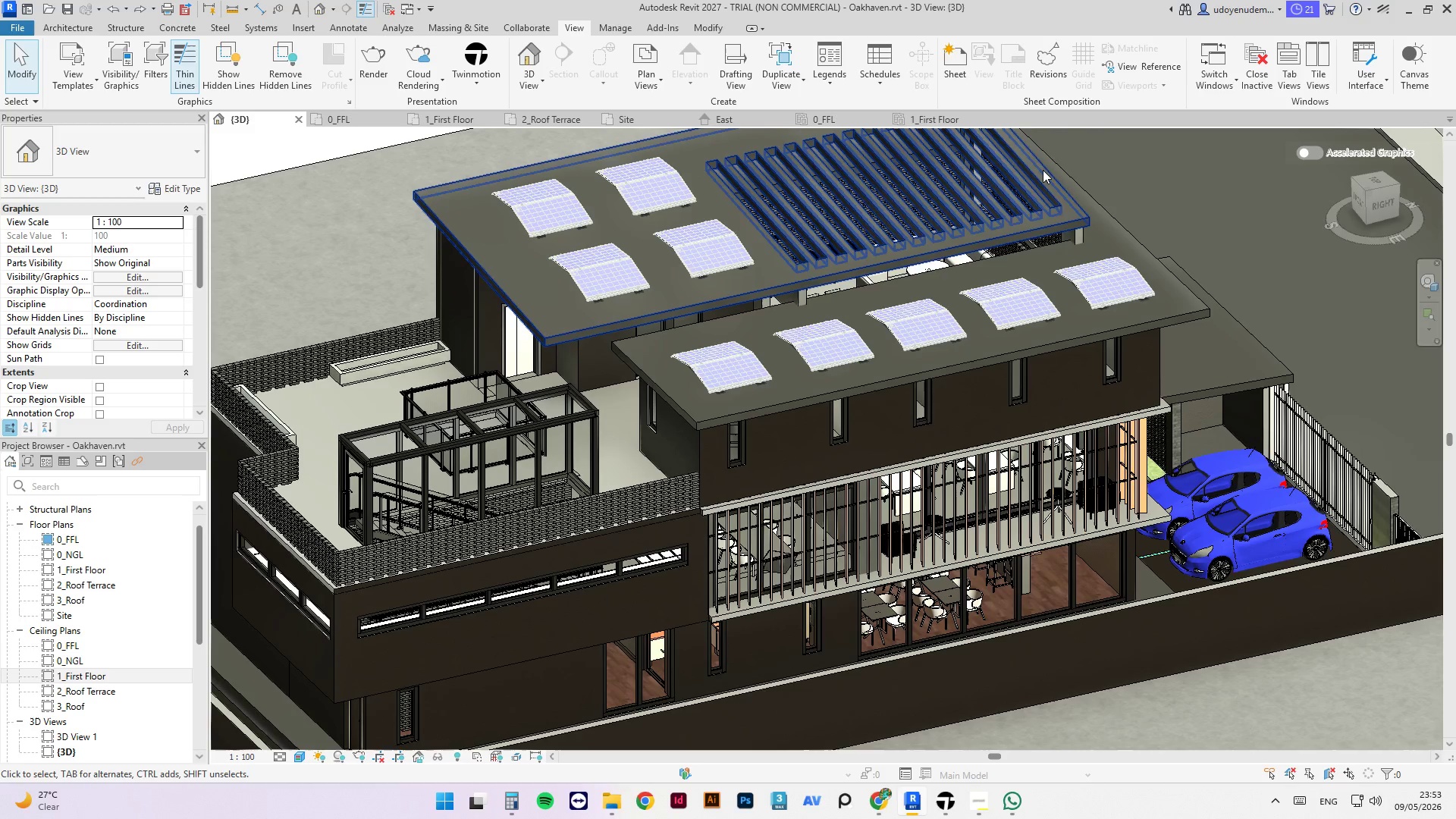 
wait(23.7)
 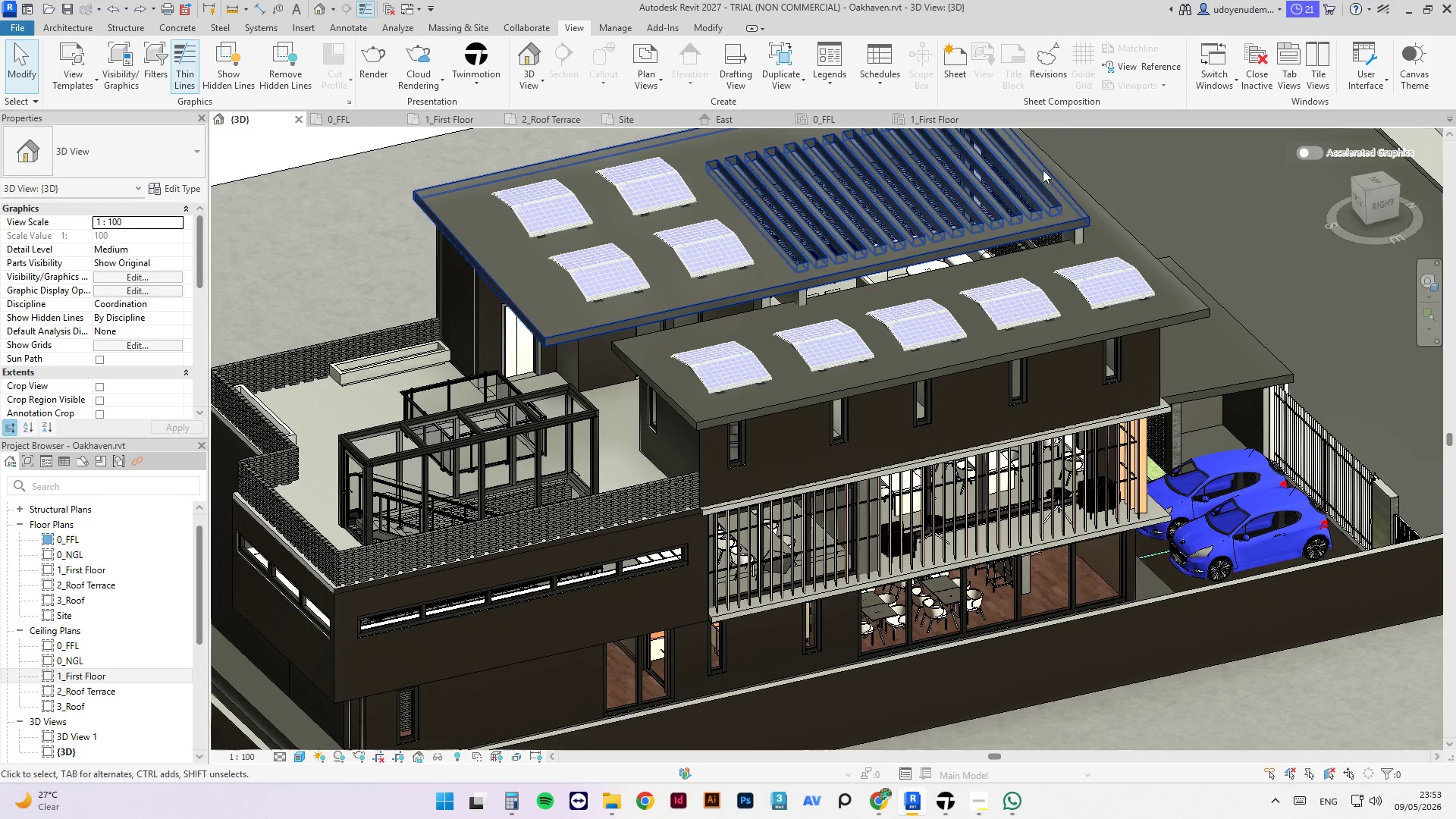 
left_click([953, 802])
 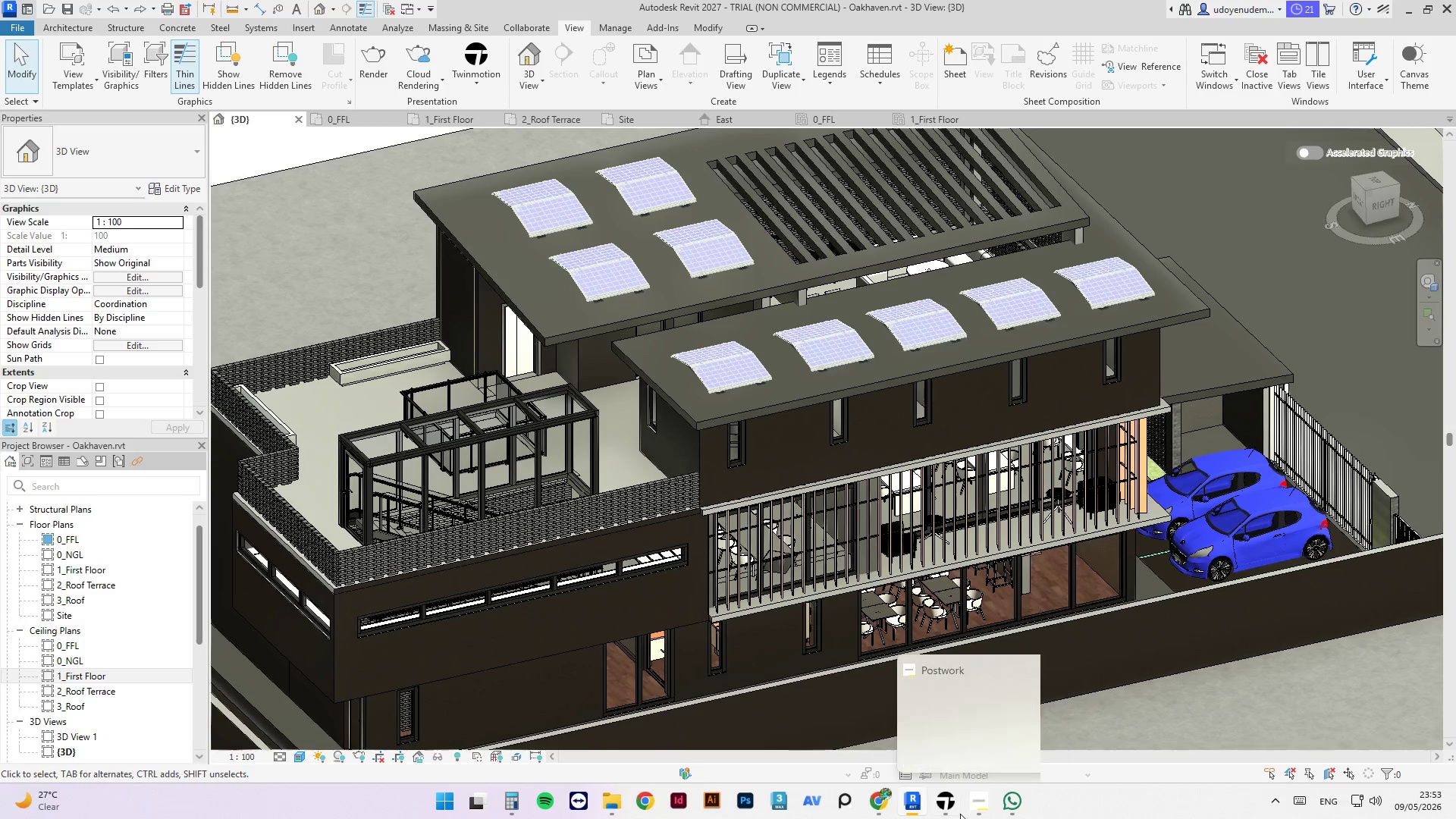 
left_click([952, 813])